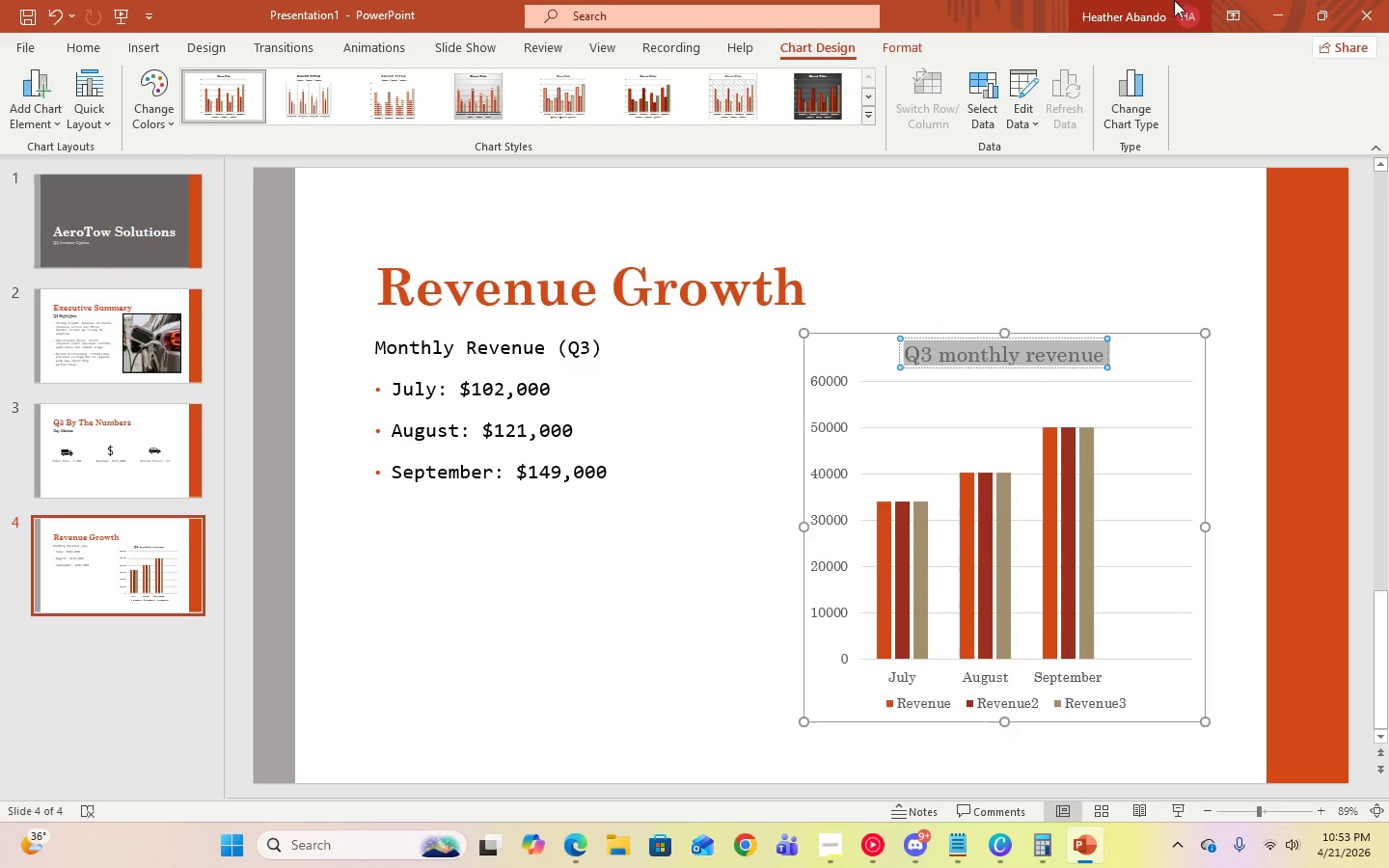 
left_click([70, 50])
 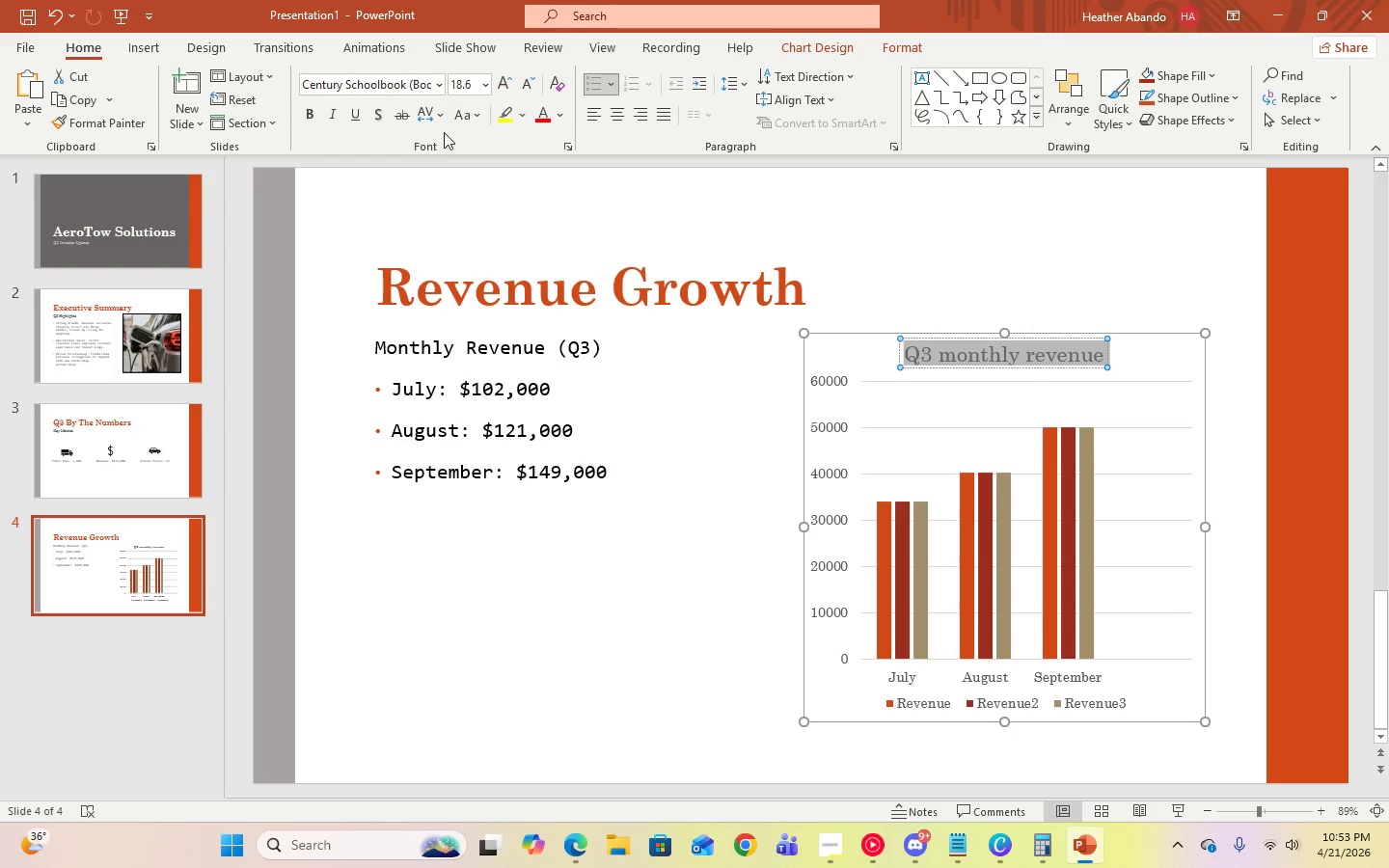 
left_click([465, 123])
 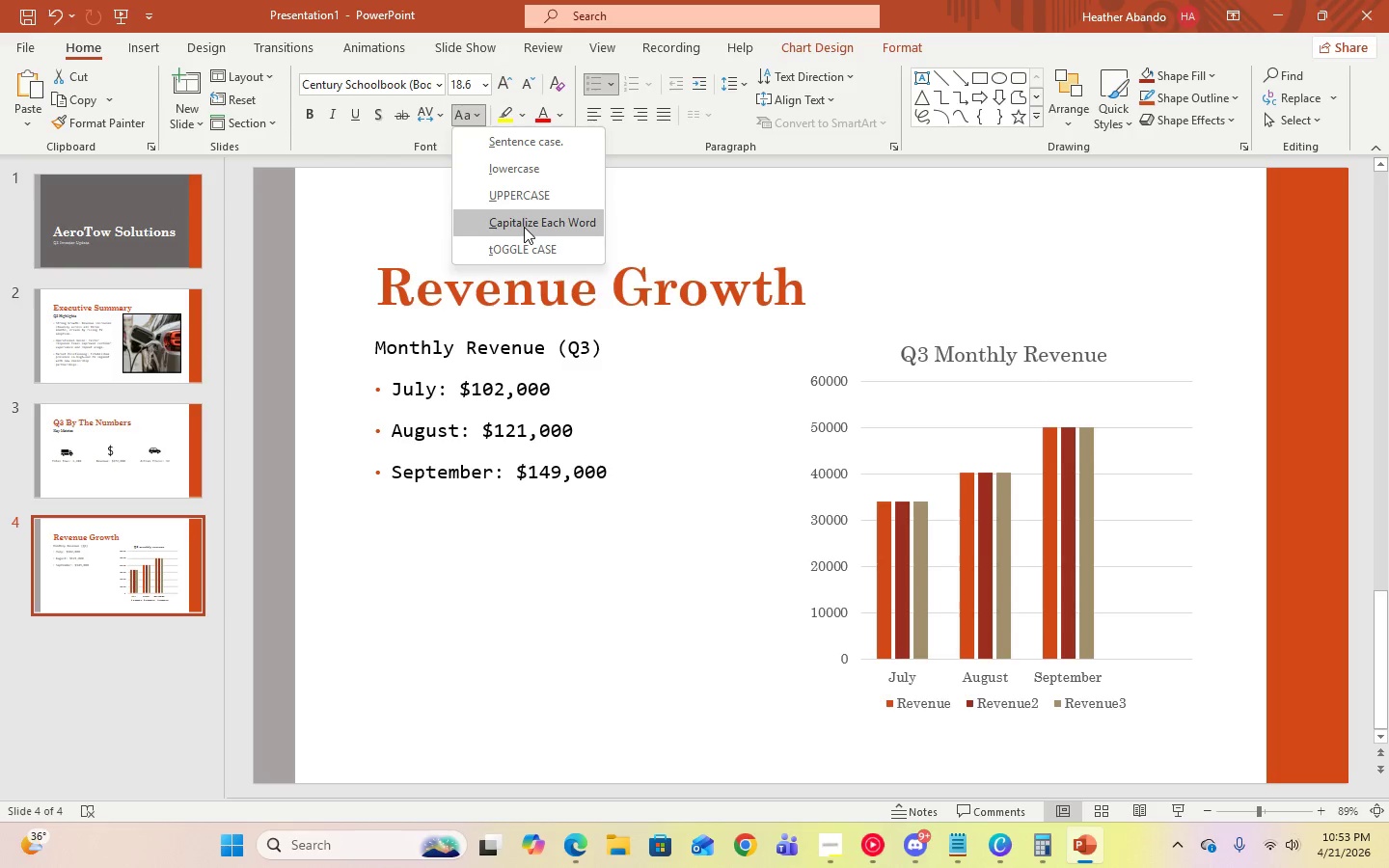 
left_click([524, 227])
 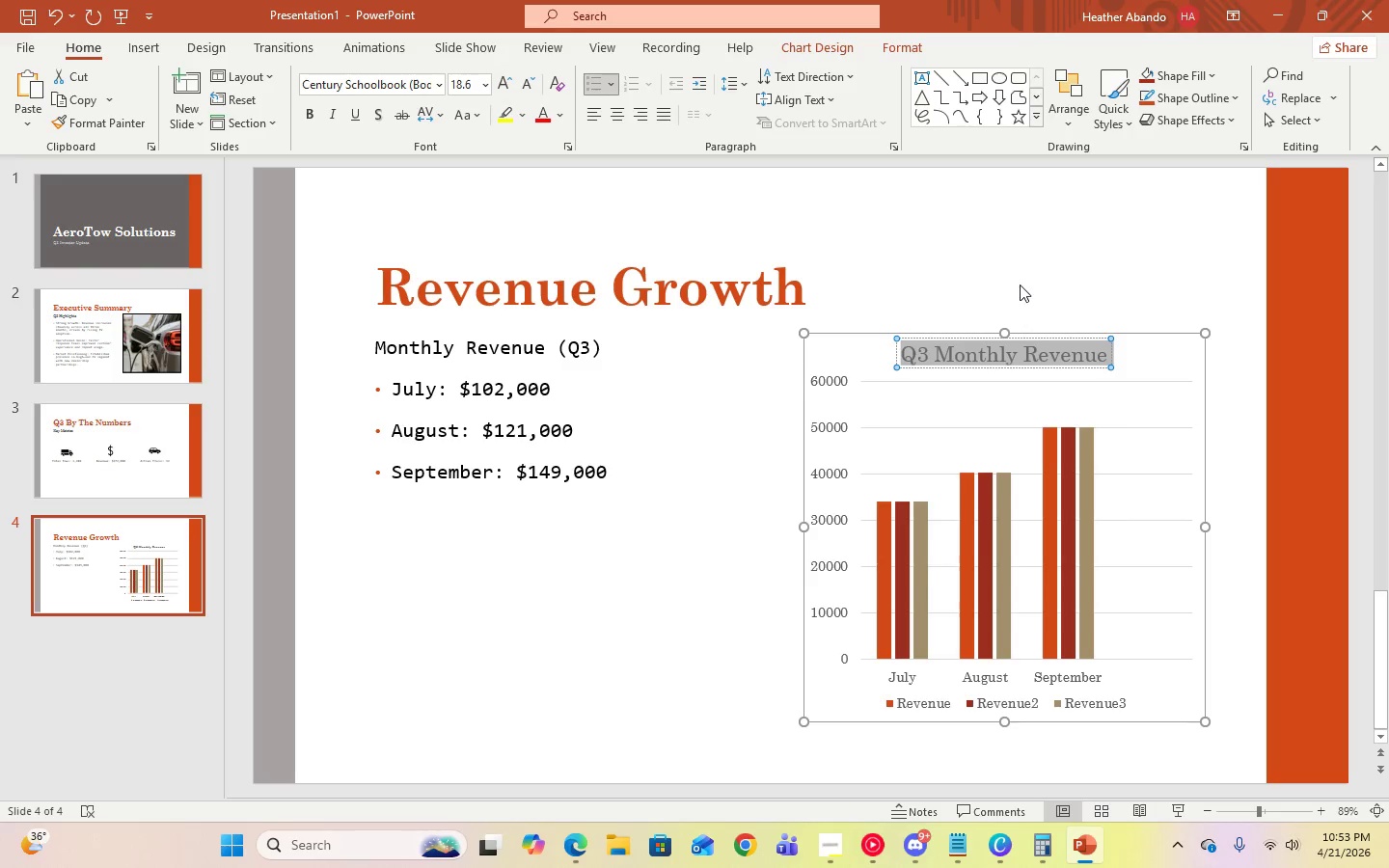 
left_click([1021, 285])
 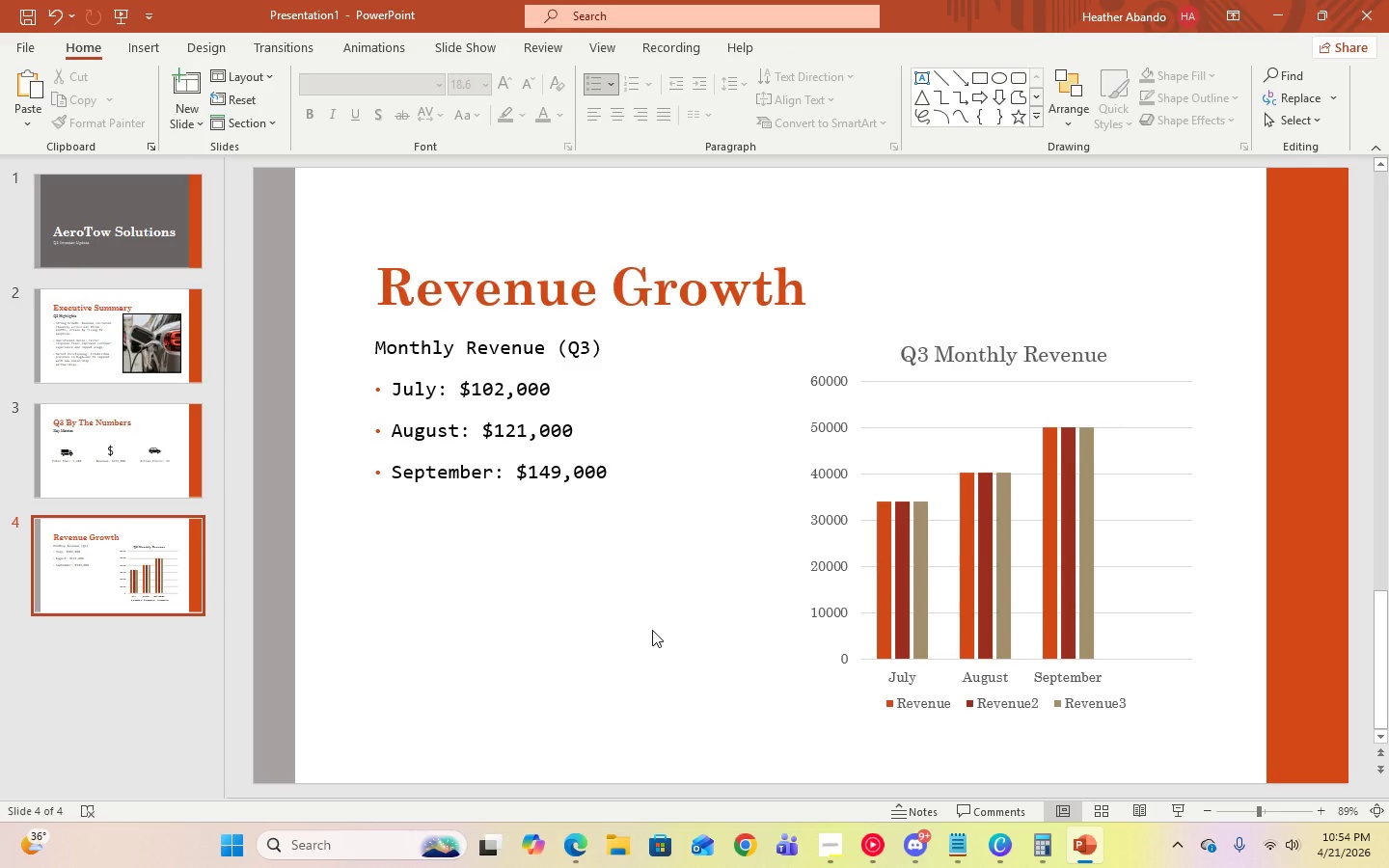 
left_click([1252, 487])
 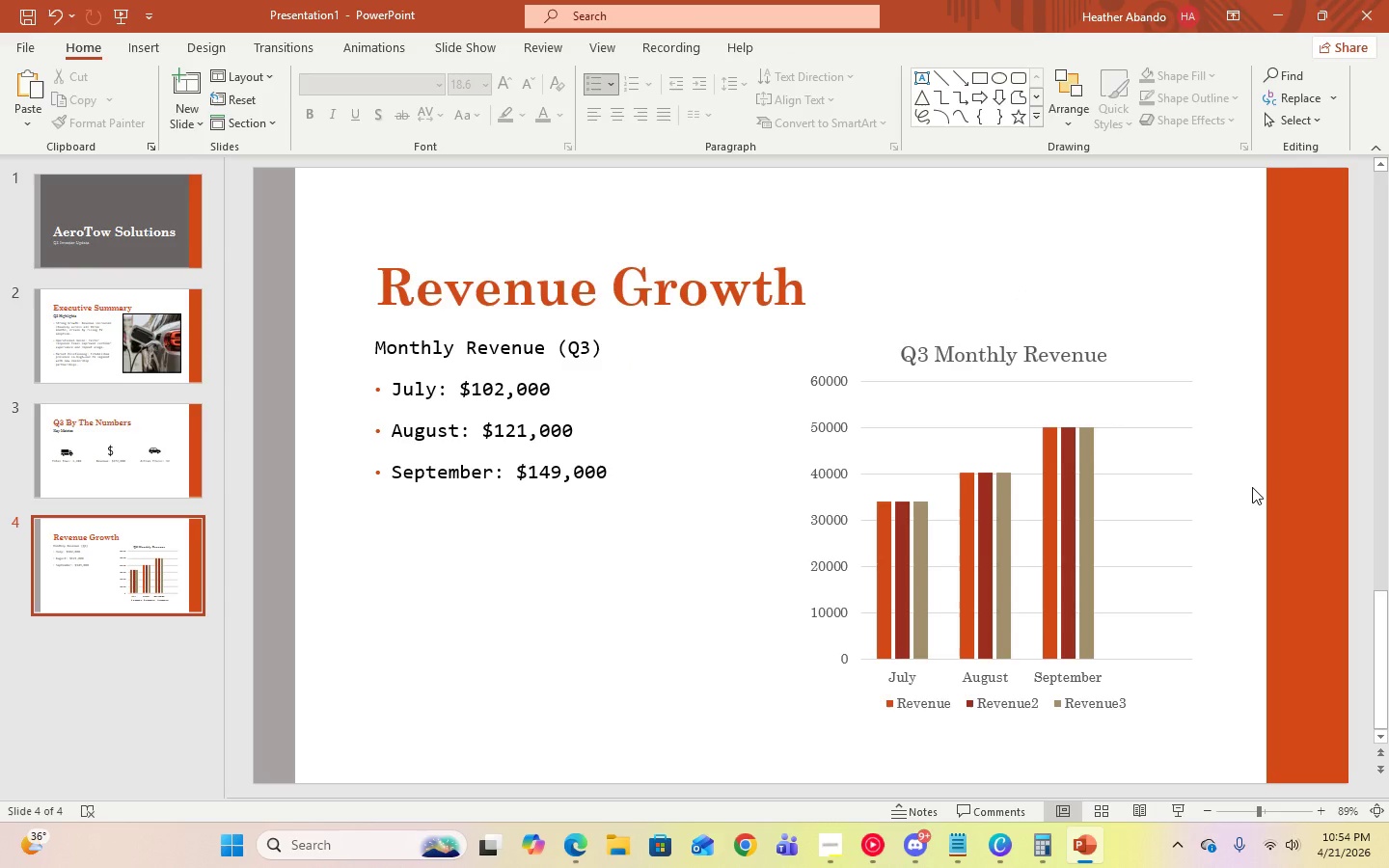 
wait(14.98)
 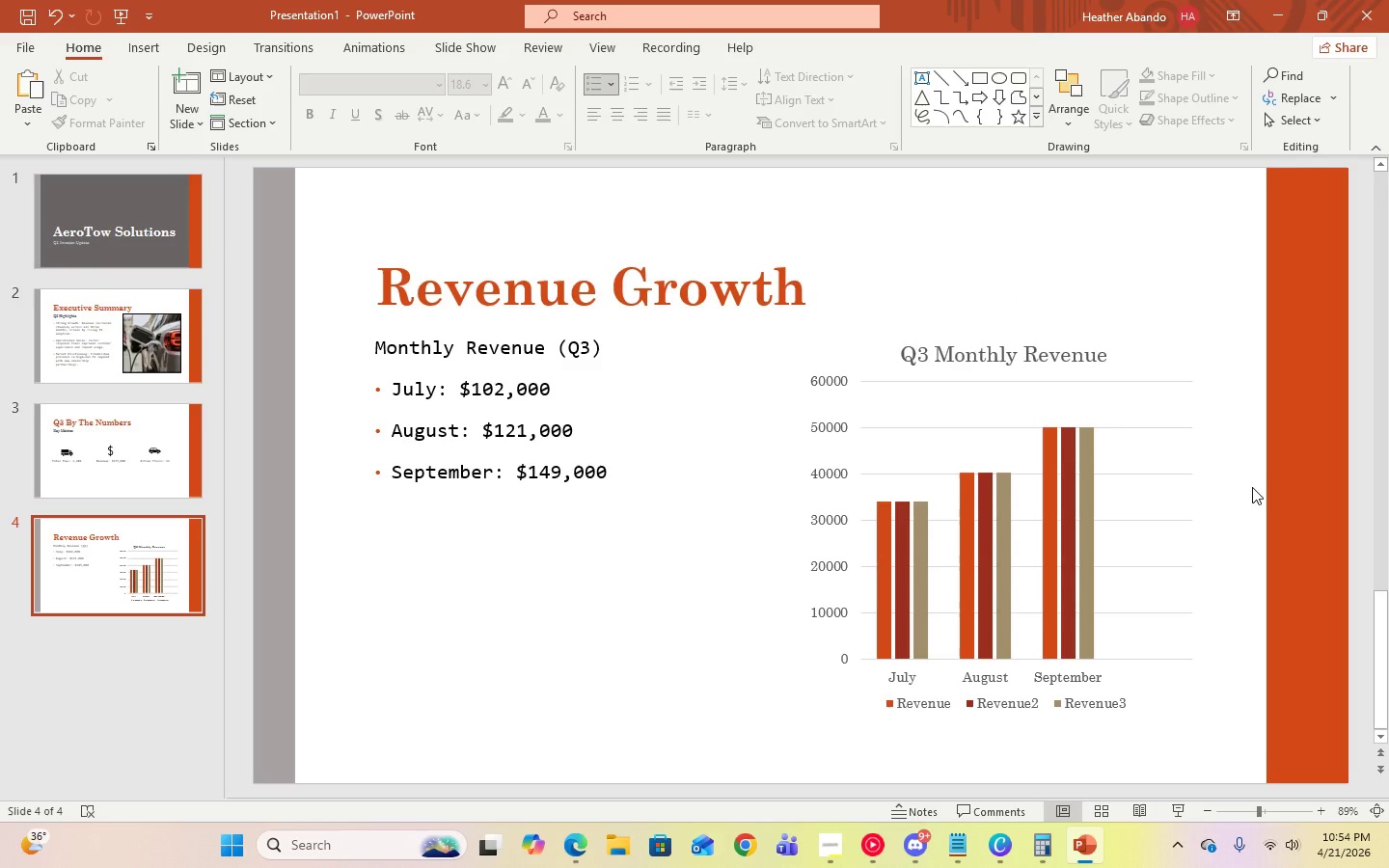 
left_click([826, 843])